 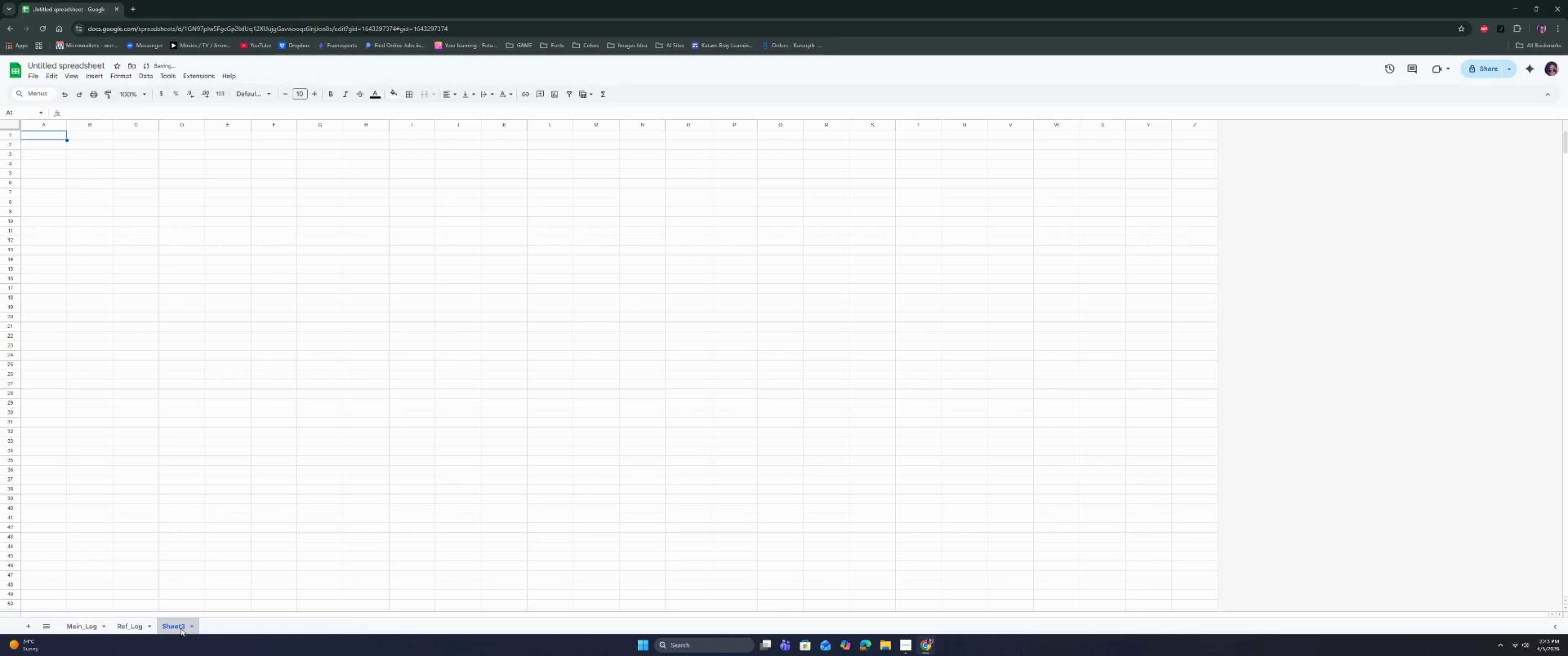 
left_click([181, 628])
 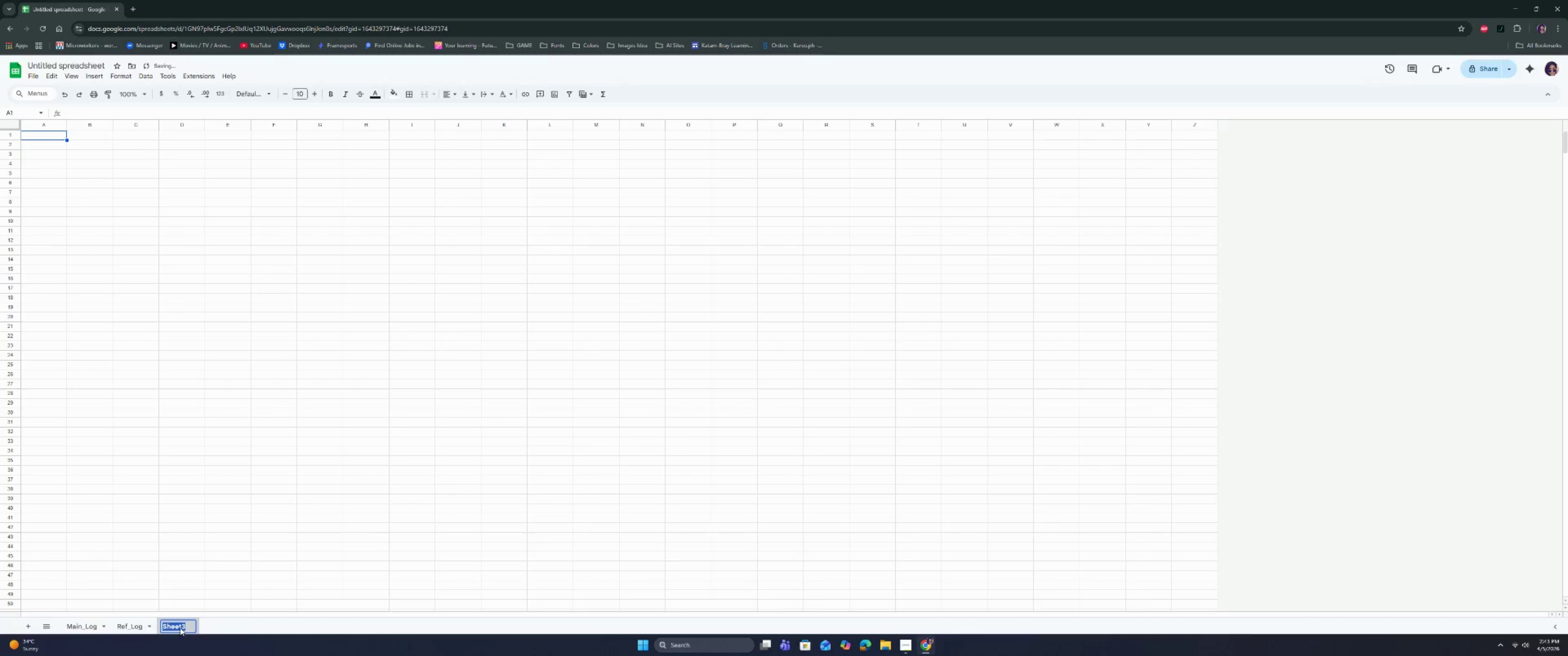 
type(Das)
key(Backspace)
key(Backspace)
key(Backspace)
type(f)
key(Backspace)
type(F)
key(Backspace)
type(Das)
key(Backspace)
key(Backspace)
key(Backspace)
type(dASHBOARD)
 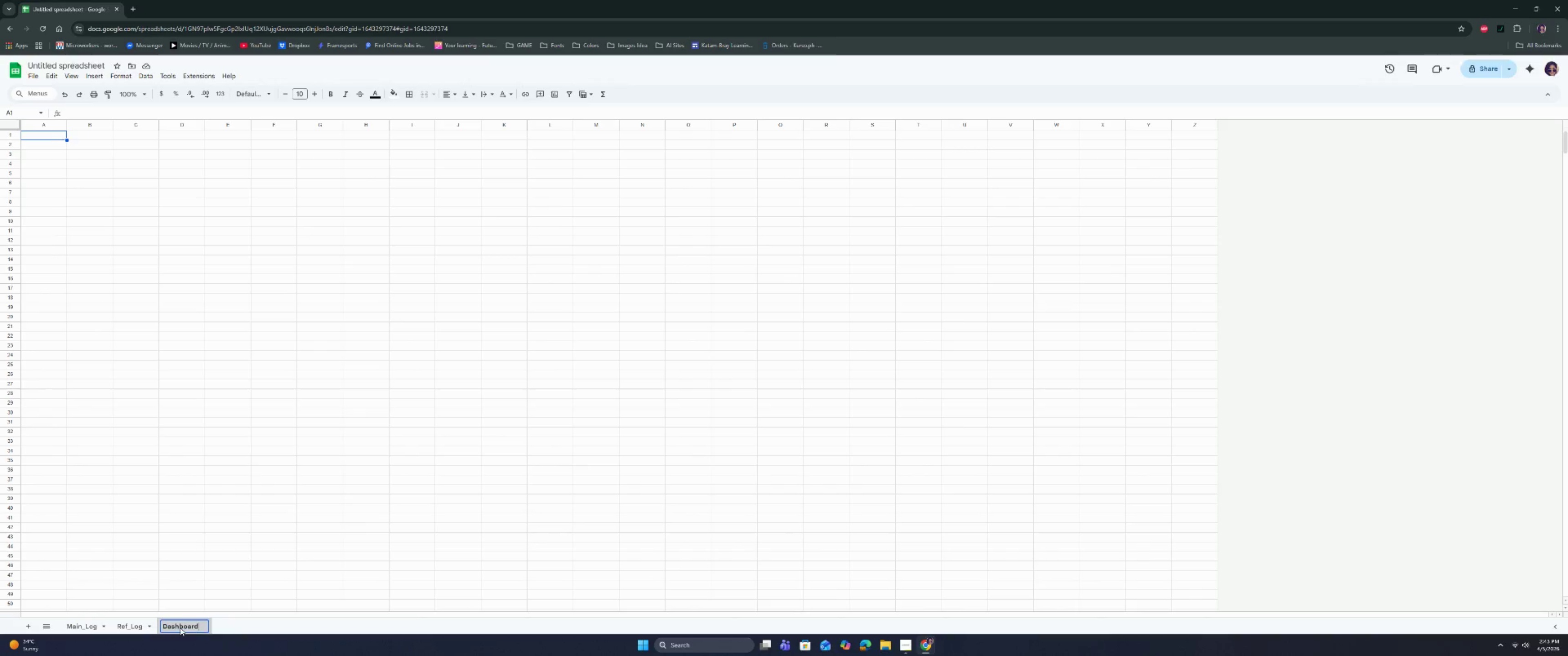 
key(Enter)
 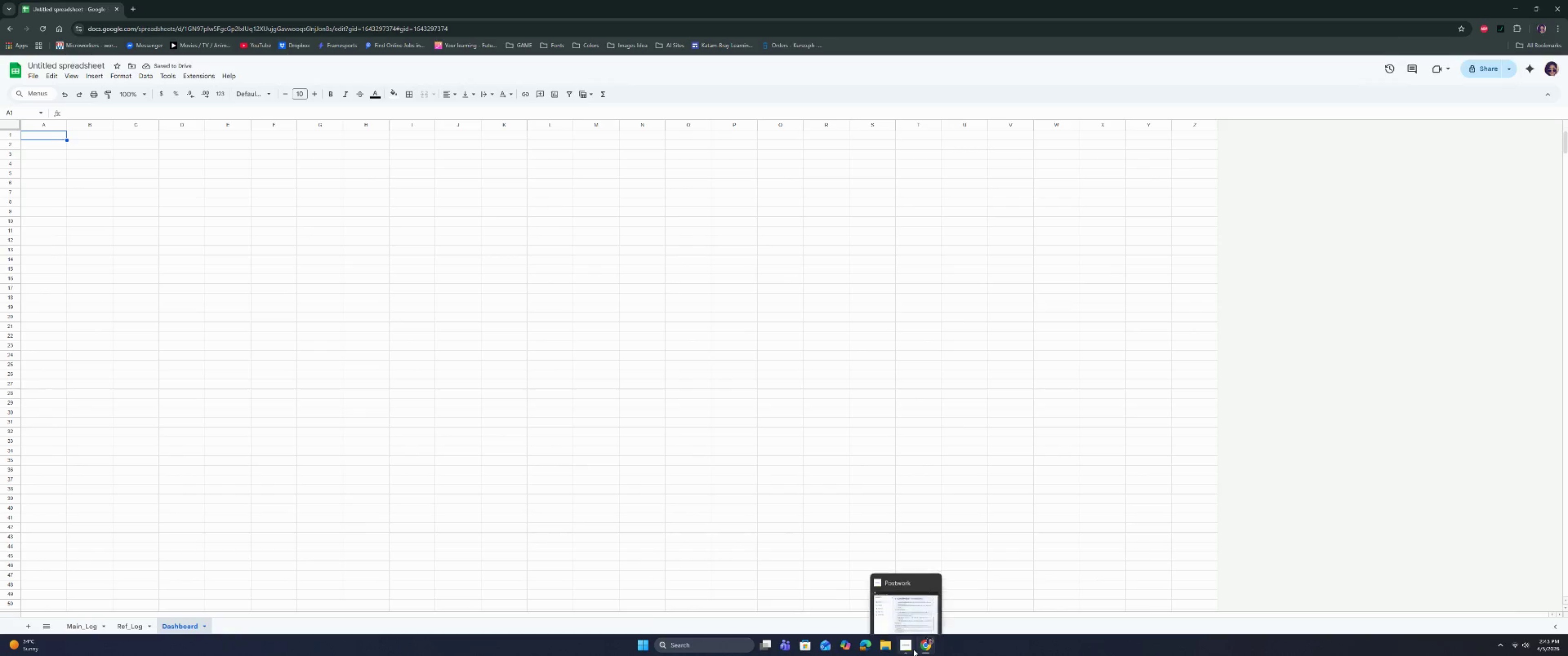 
left_click([913, 649])